 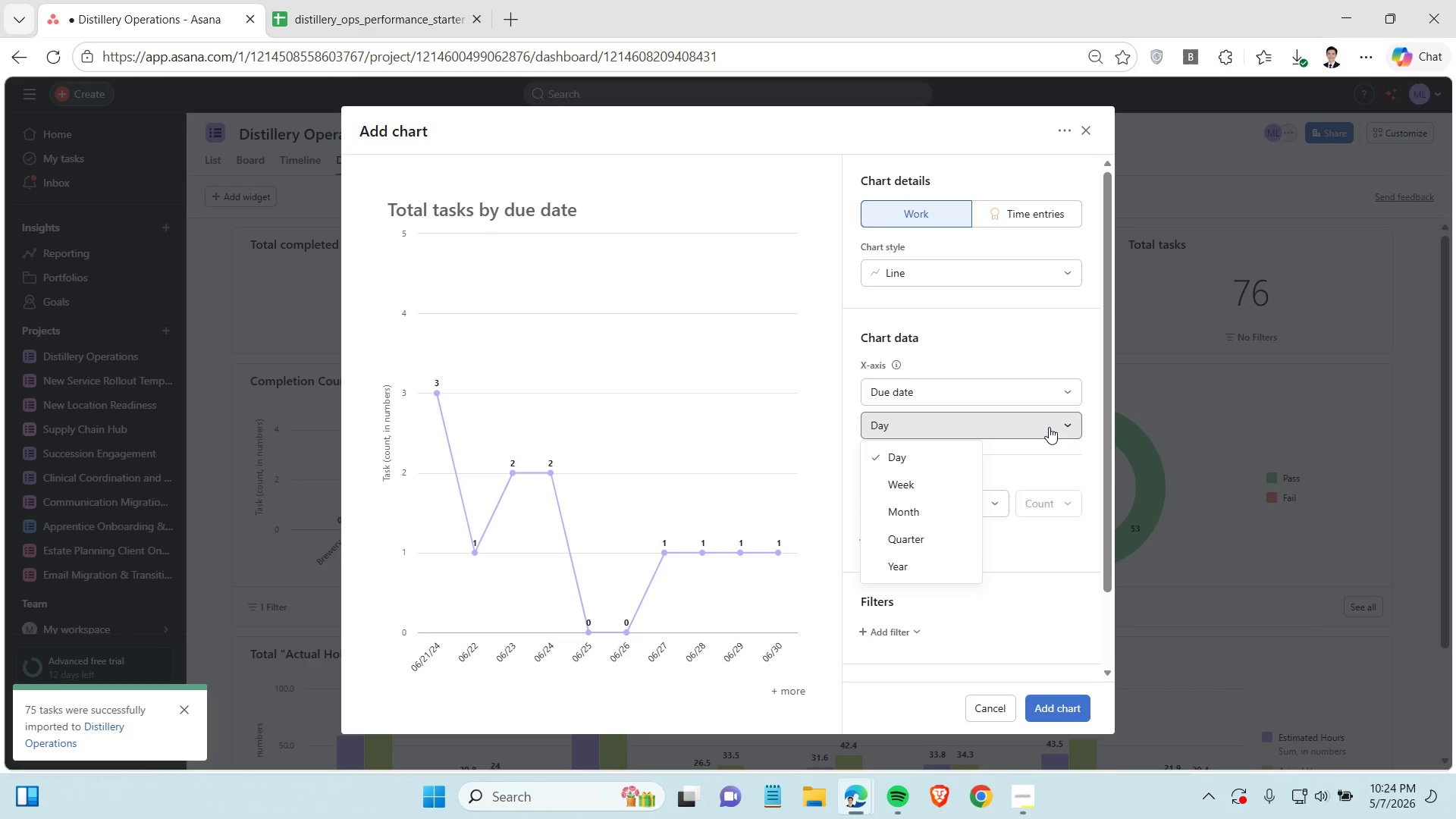 
left_click([940, 488])
 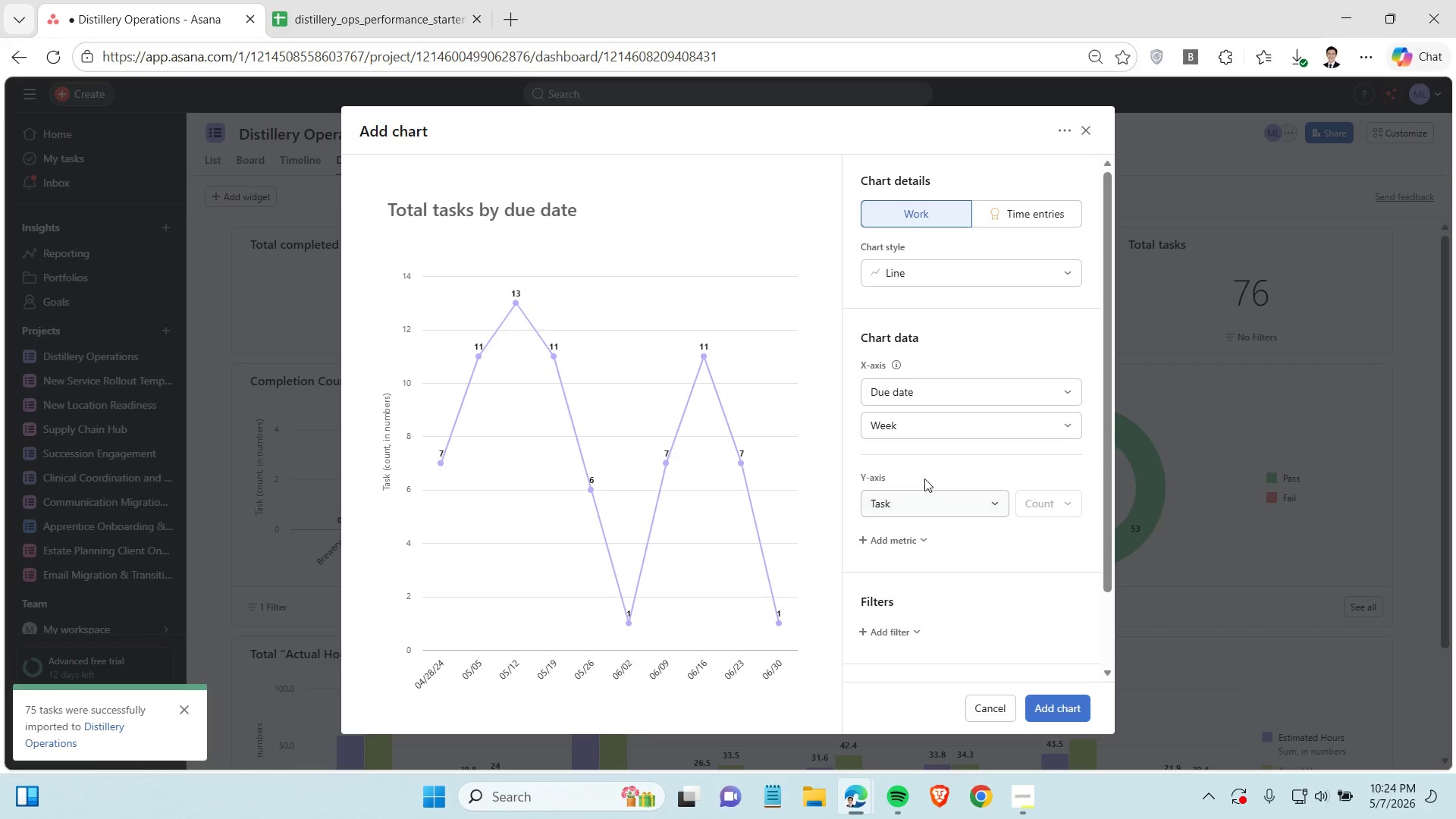 
wait(5.91)
 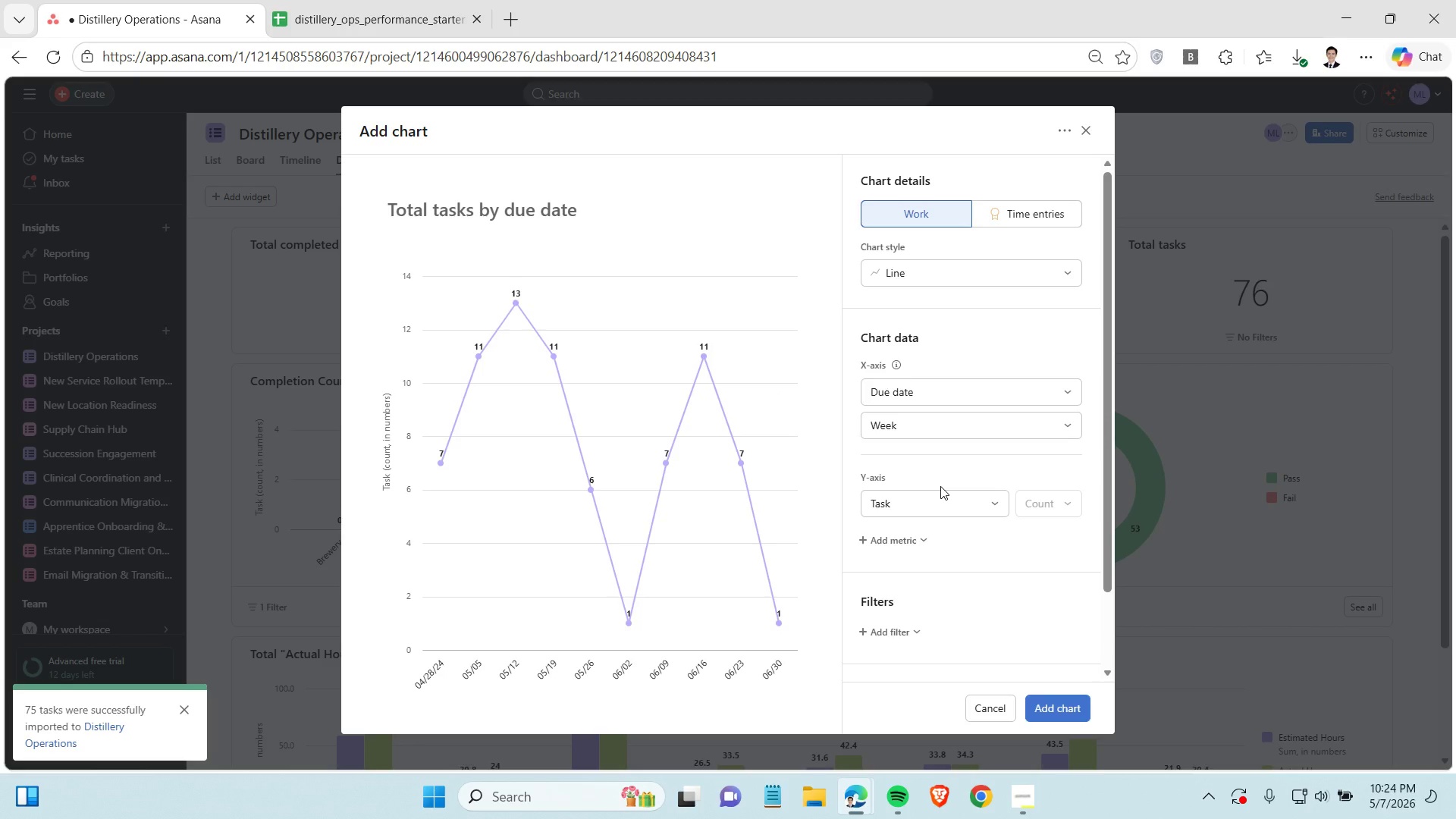 
left_click([904, 541])
 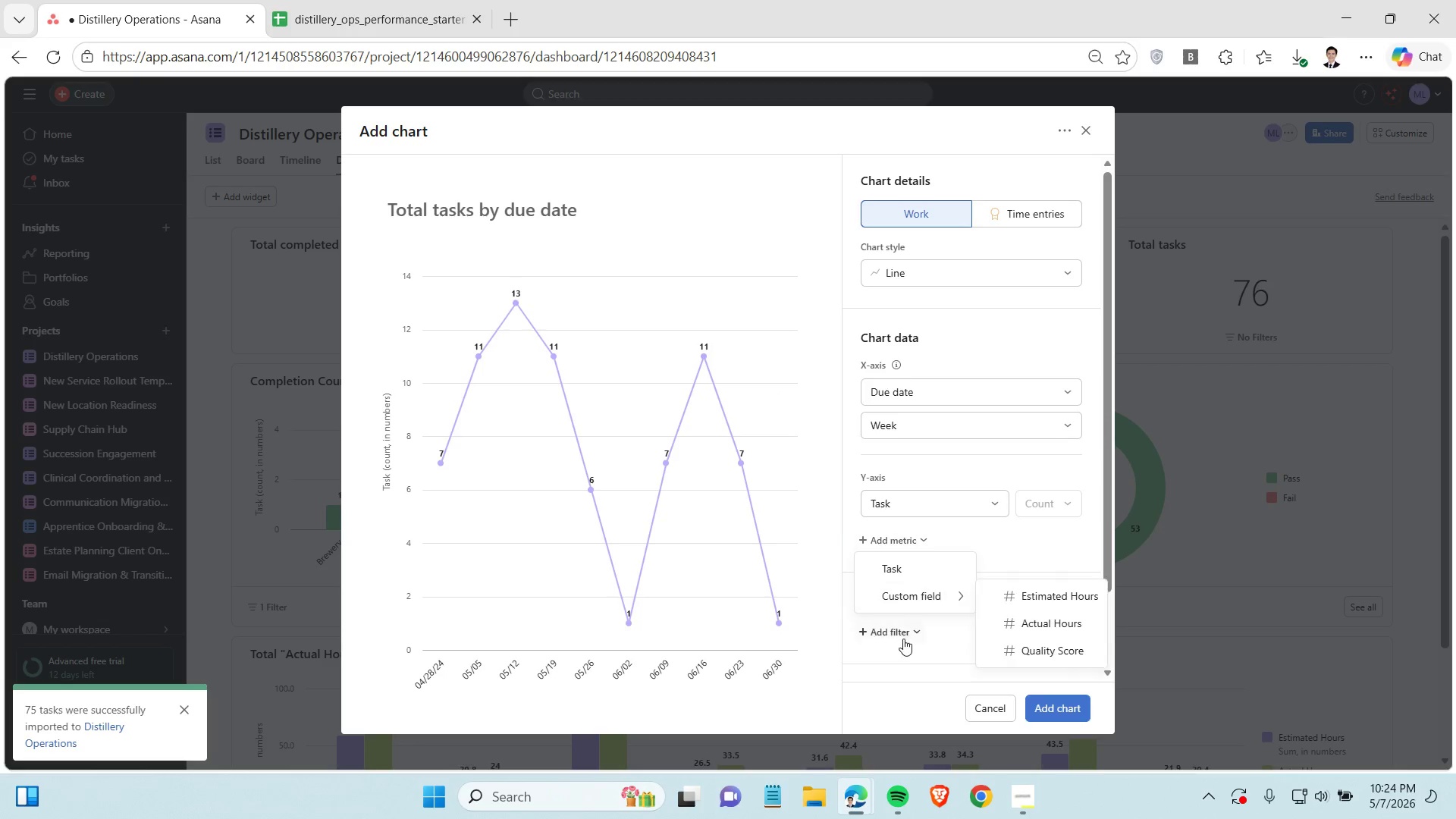 
left_click([902, 632])
 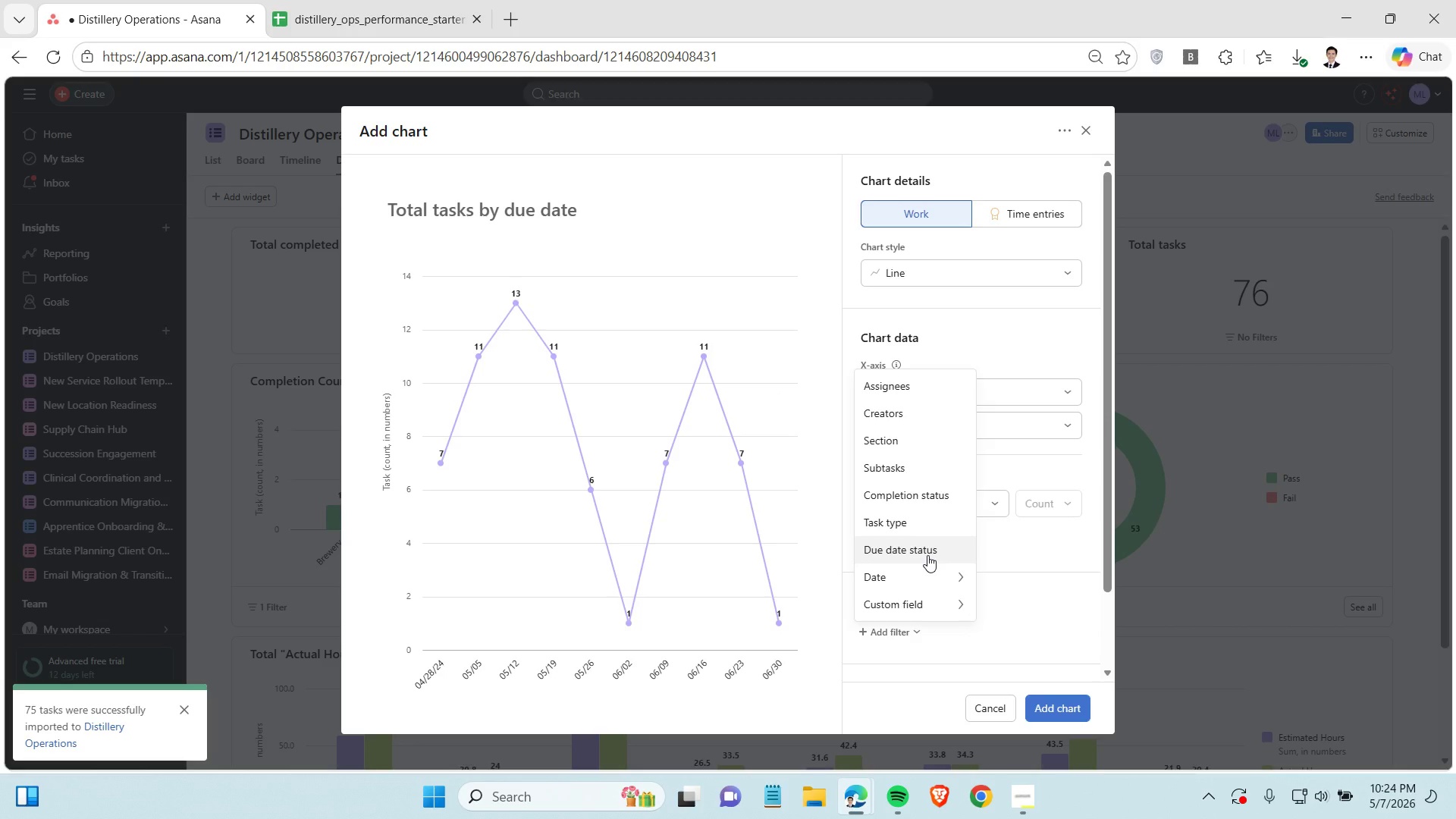 
left_click([927, 555])
 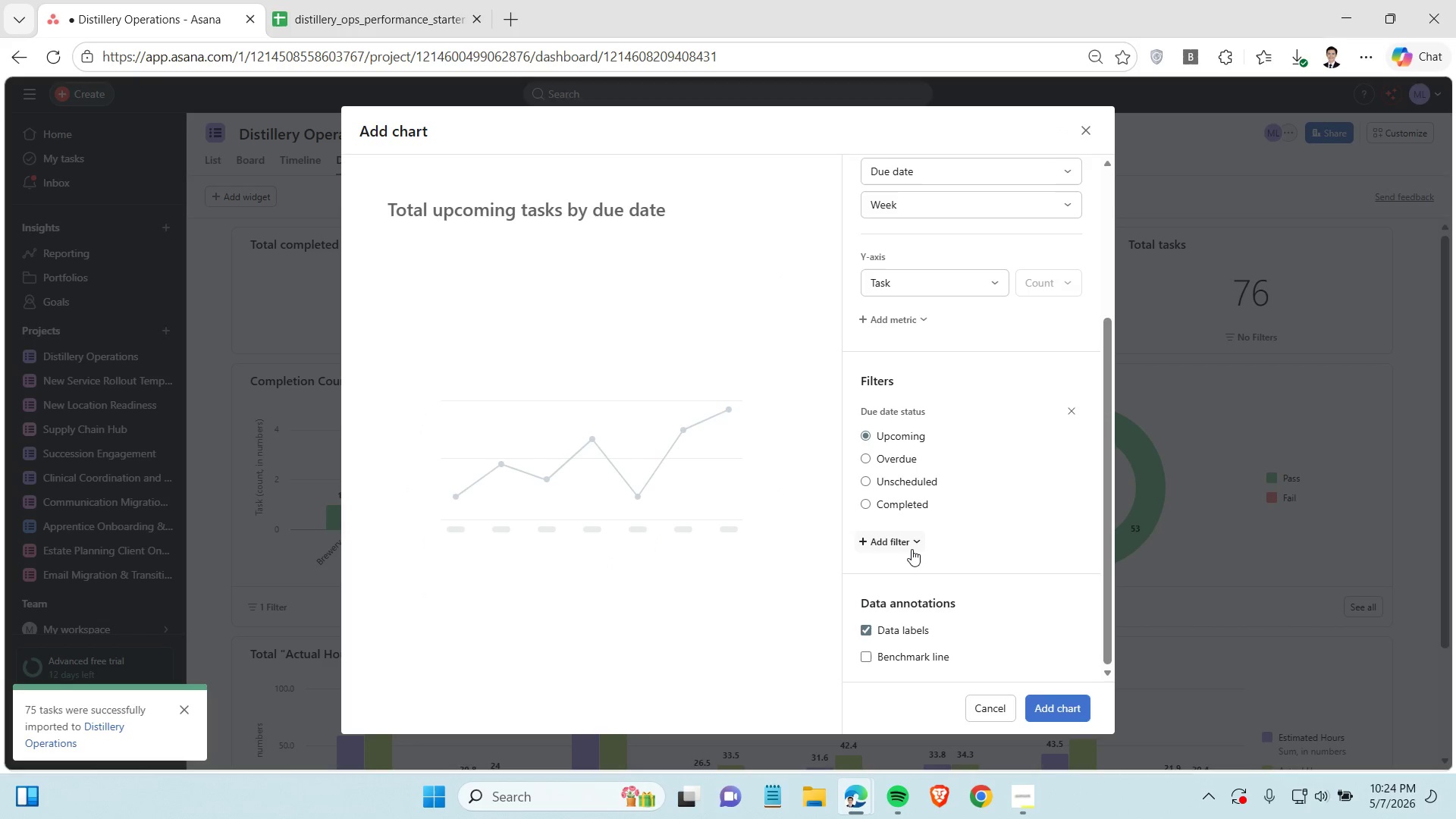 
left_click([905, 542])
 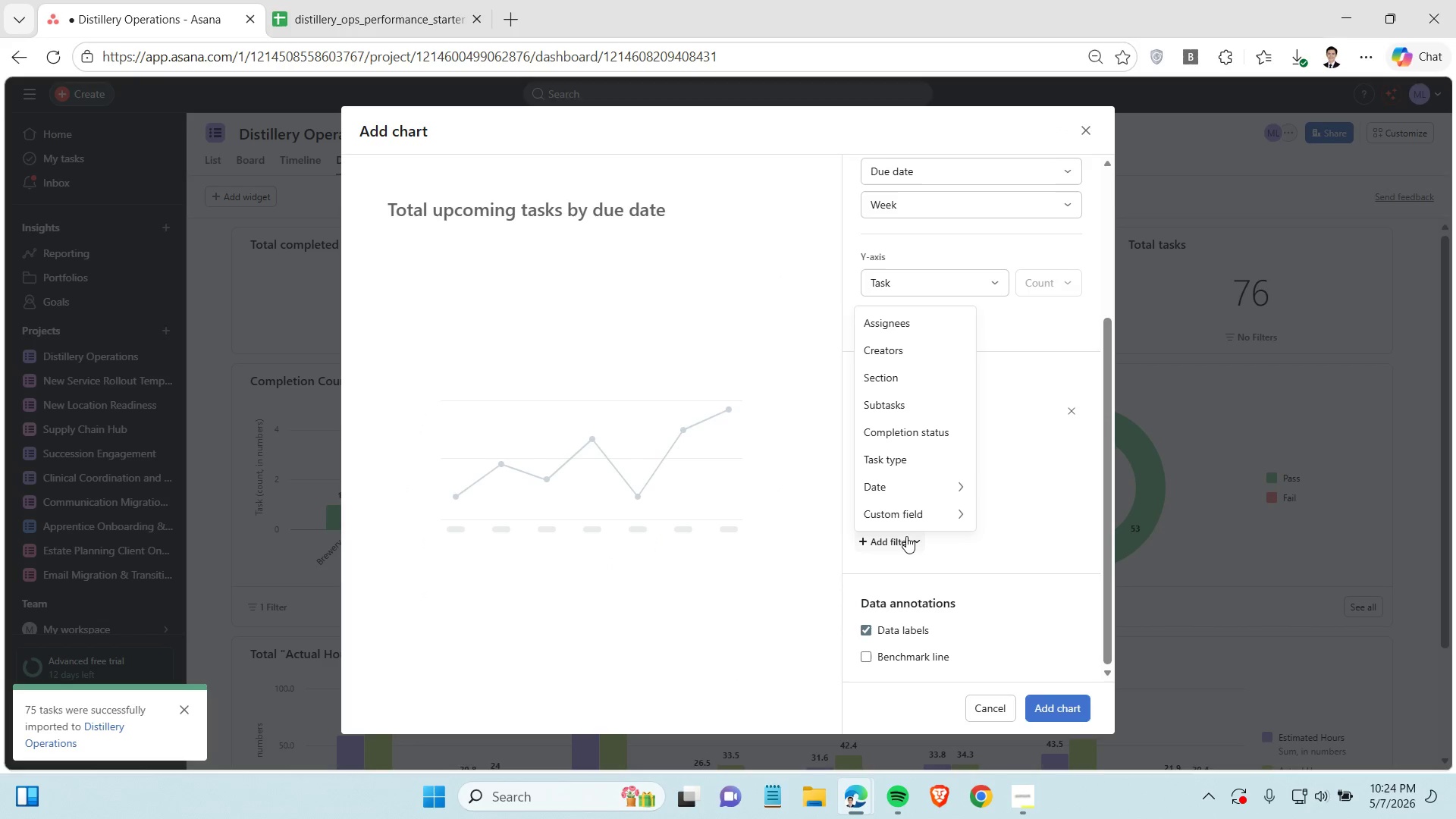 
mouse_move([926, 532])
 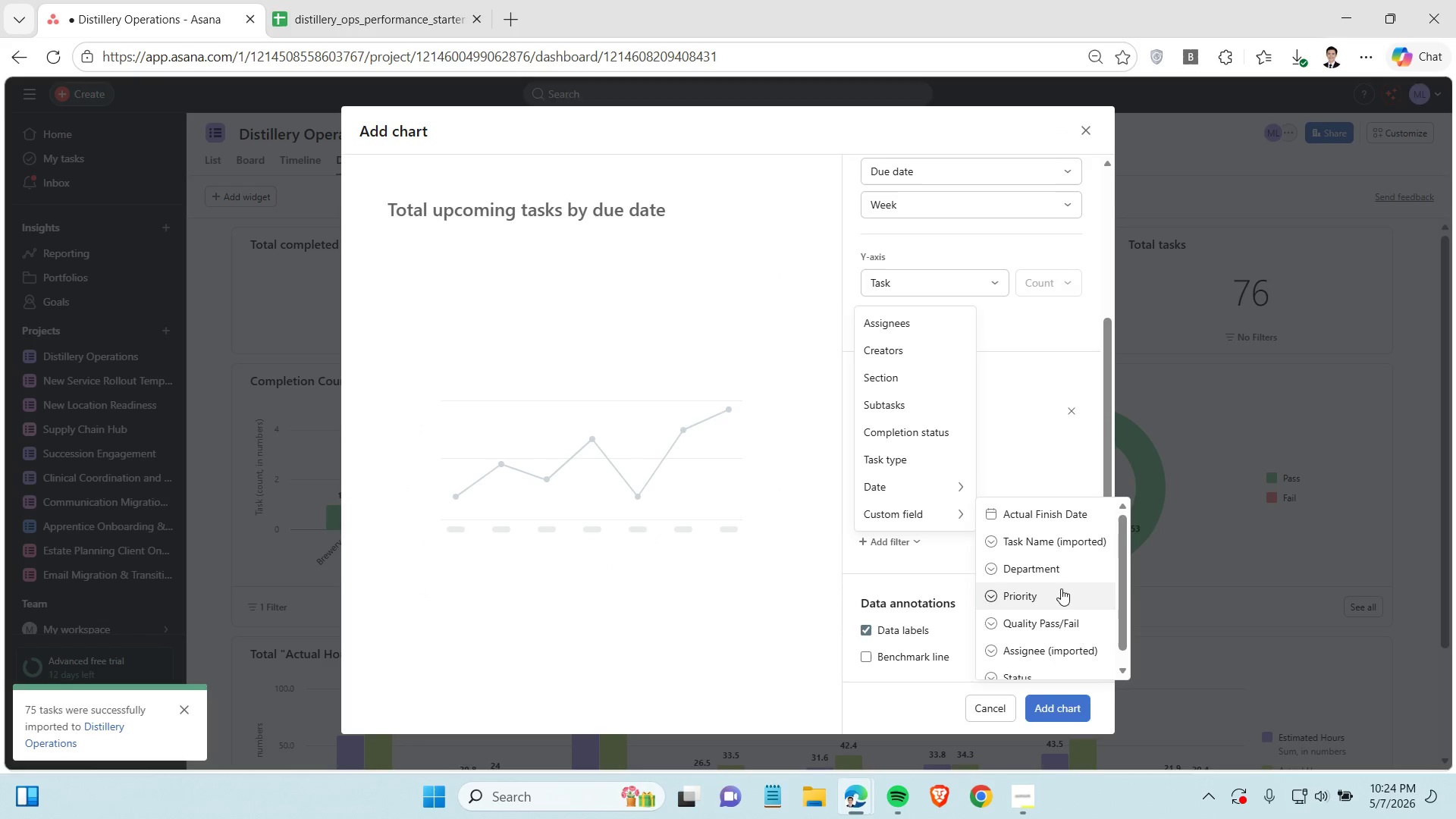 
scroll: coordinate [1059, 587], scroll_direction: down, amount: 5.0
 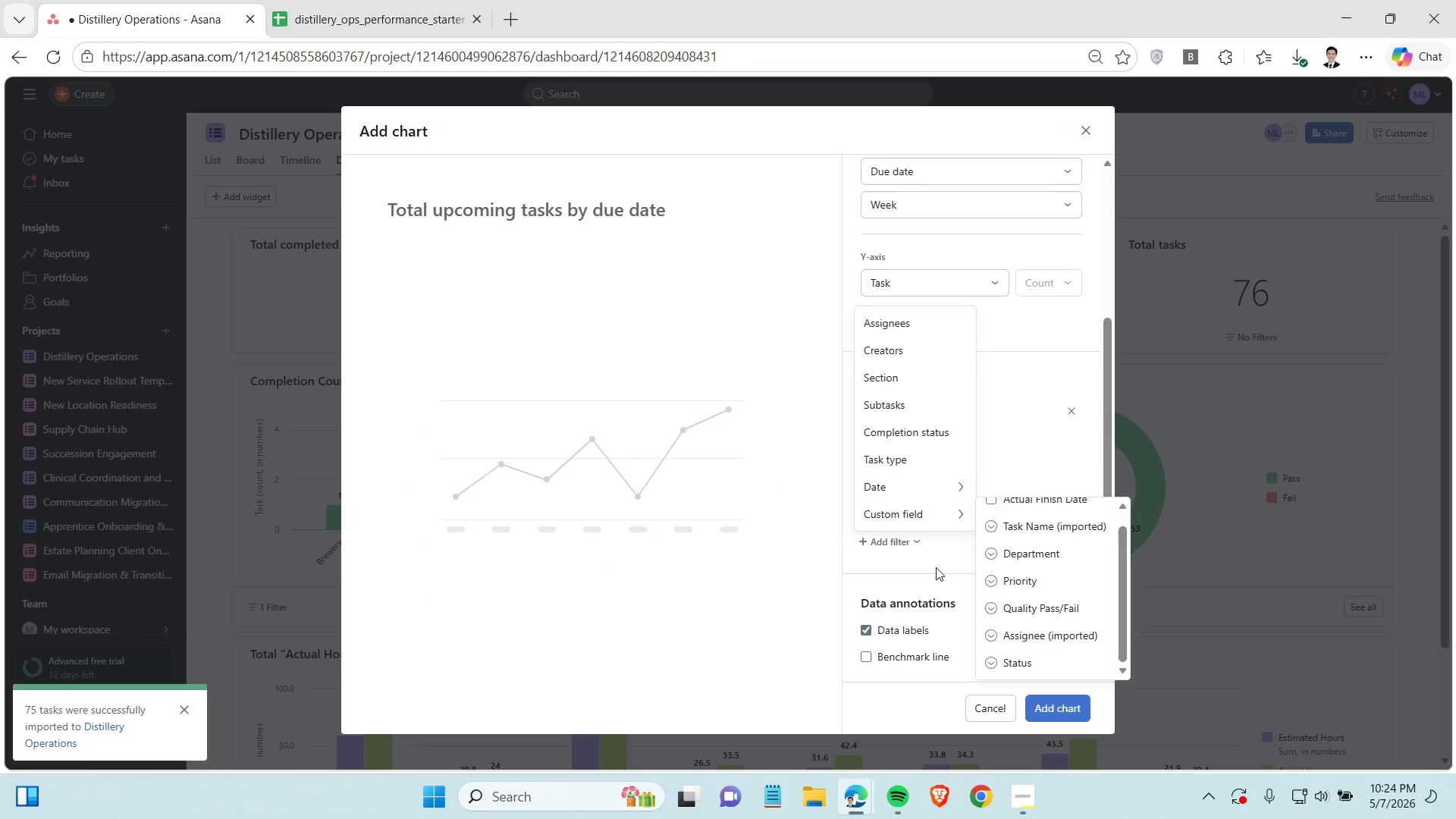 
left_click([936, 567])
 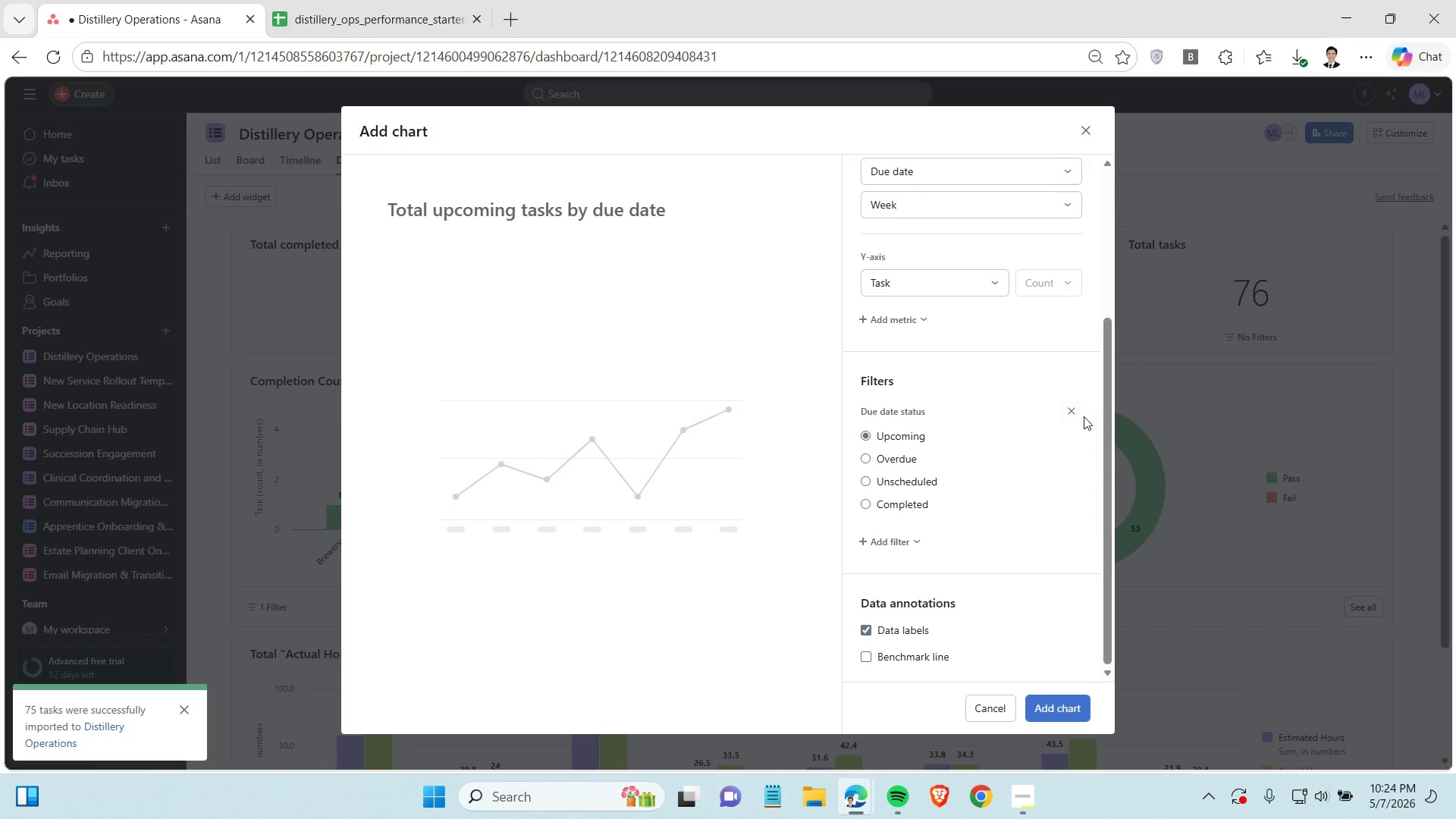 
left_click([1075, 407])
 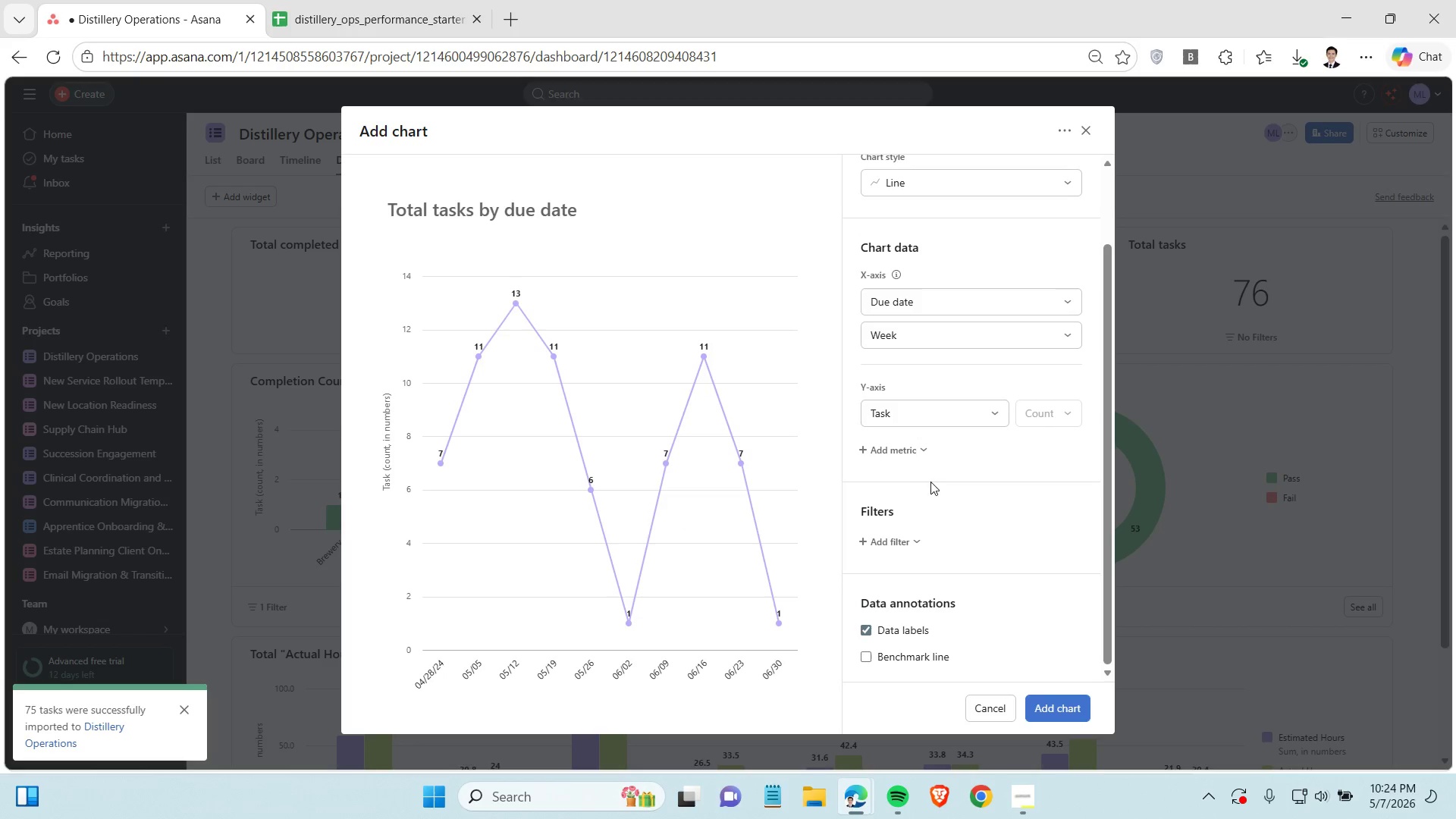 
left_click([915, 447])
 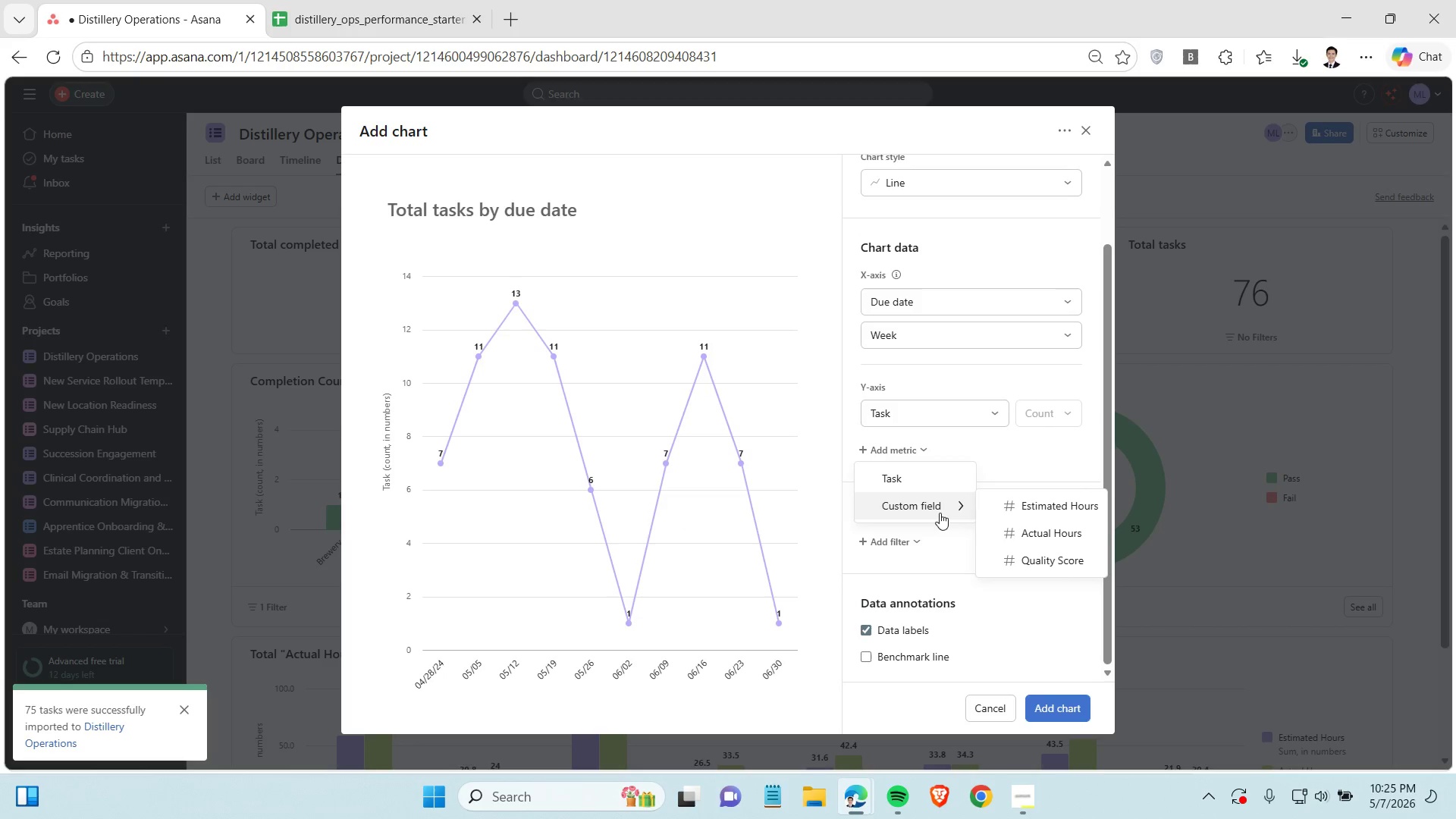 
left_click([971, 453])
 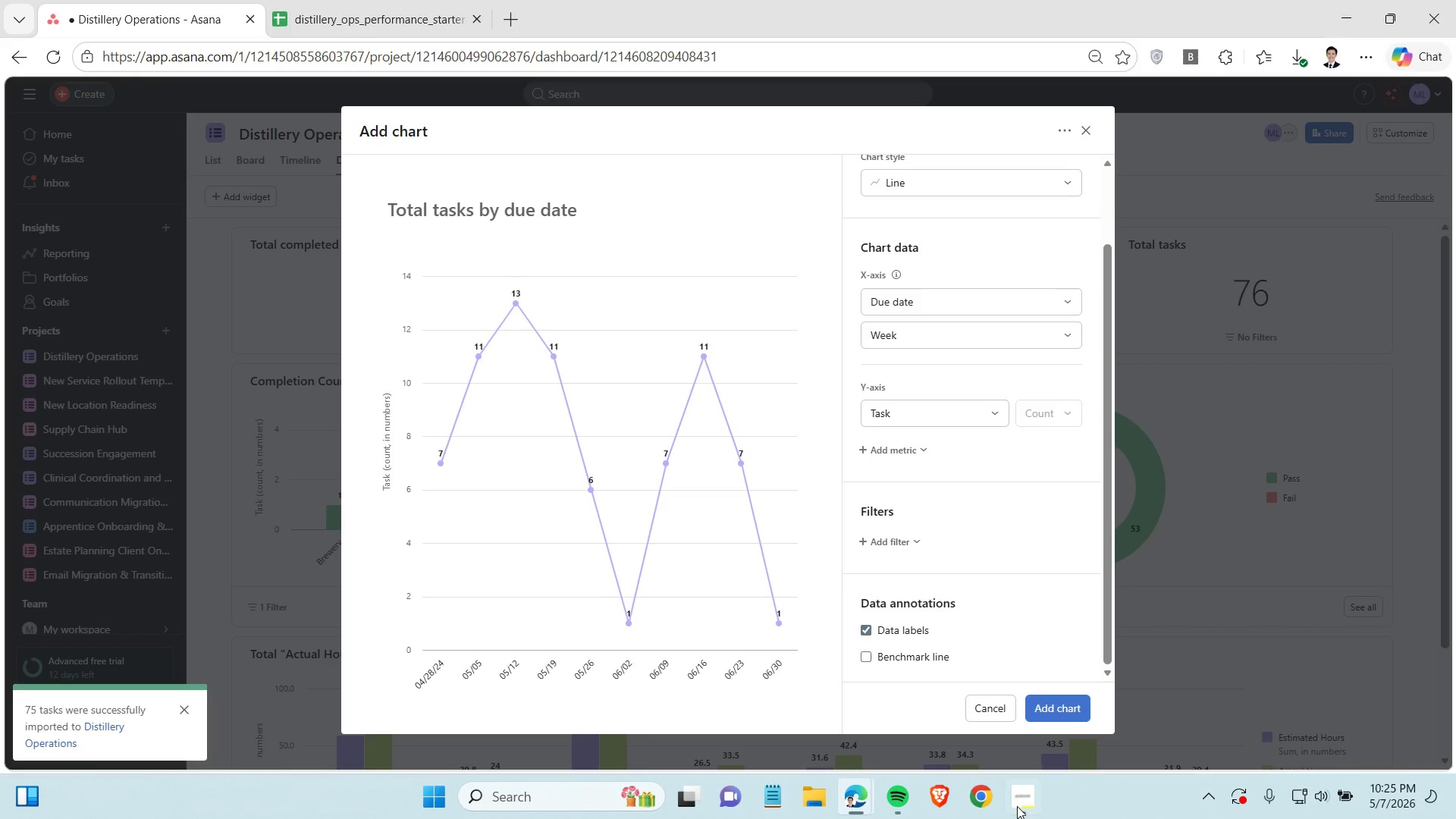 
left_click([1025, 795])